 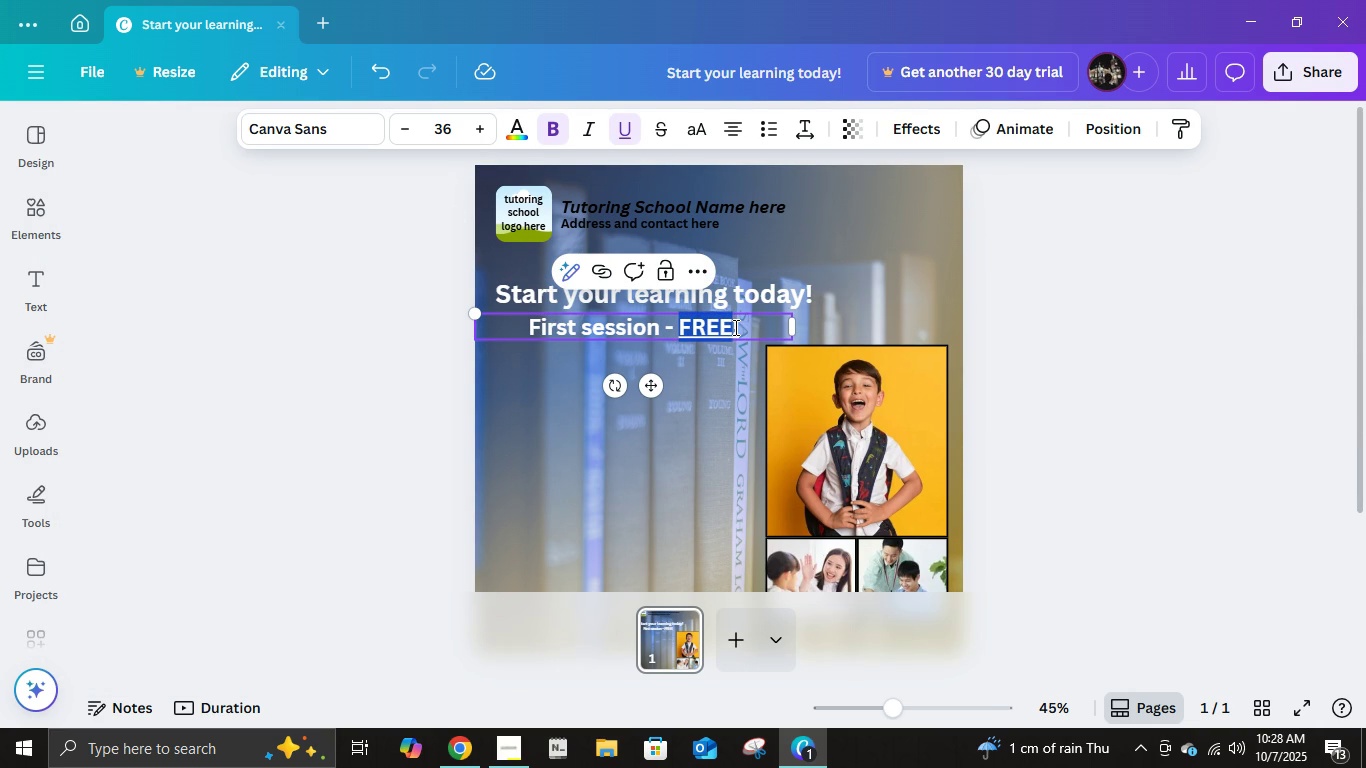 
key(Shift+ArrowLeft)
 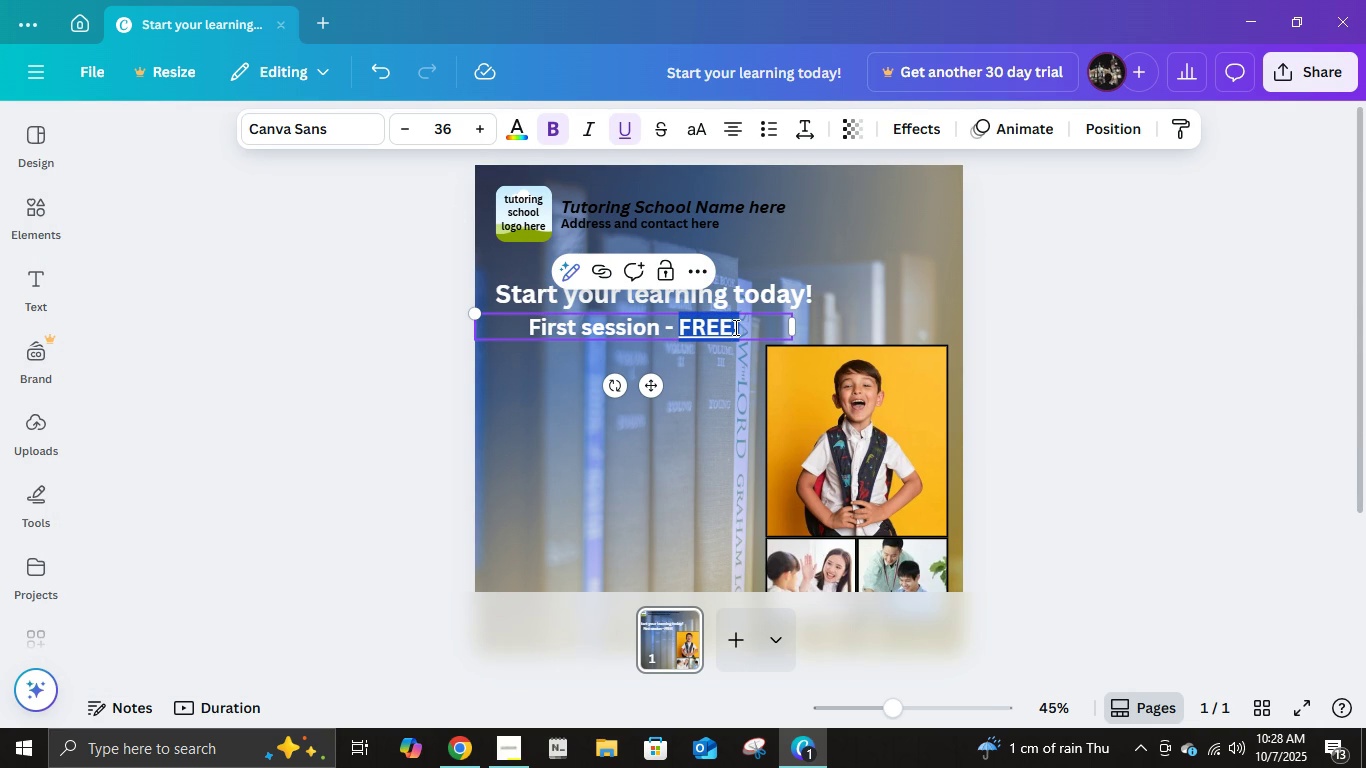 
key(Shift+ArrowRight)
 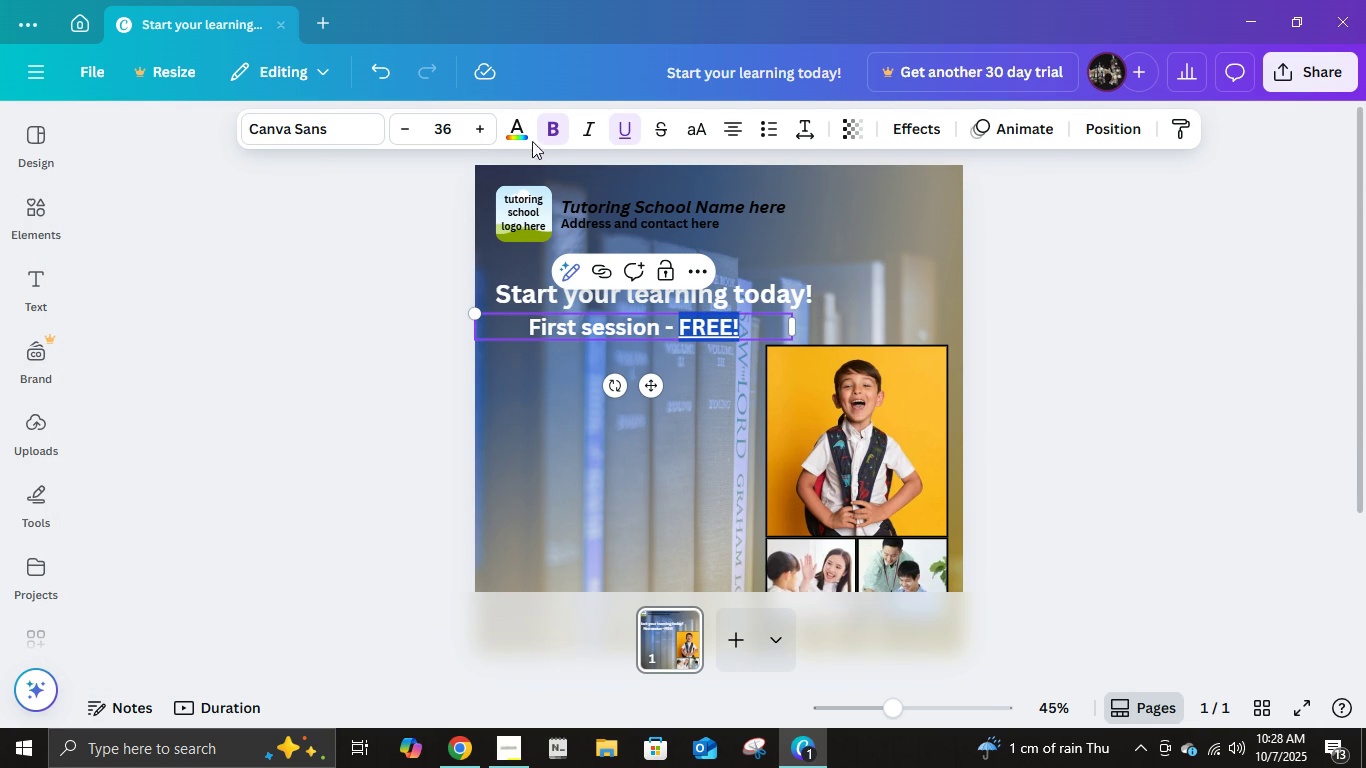 
left_click([523, 133])
 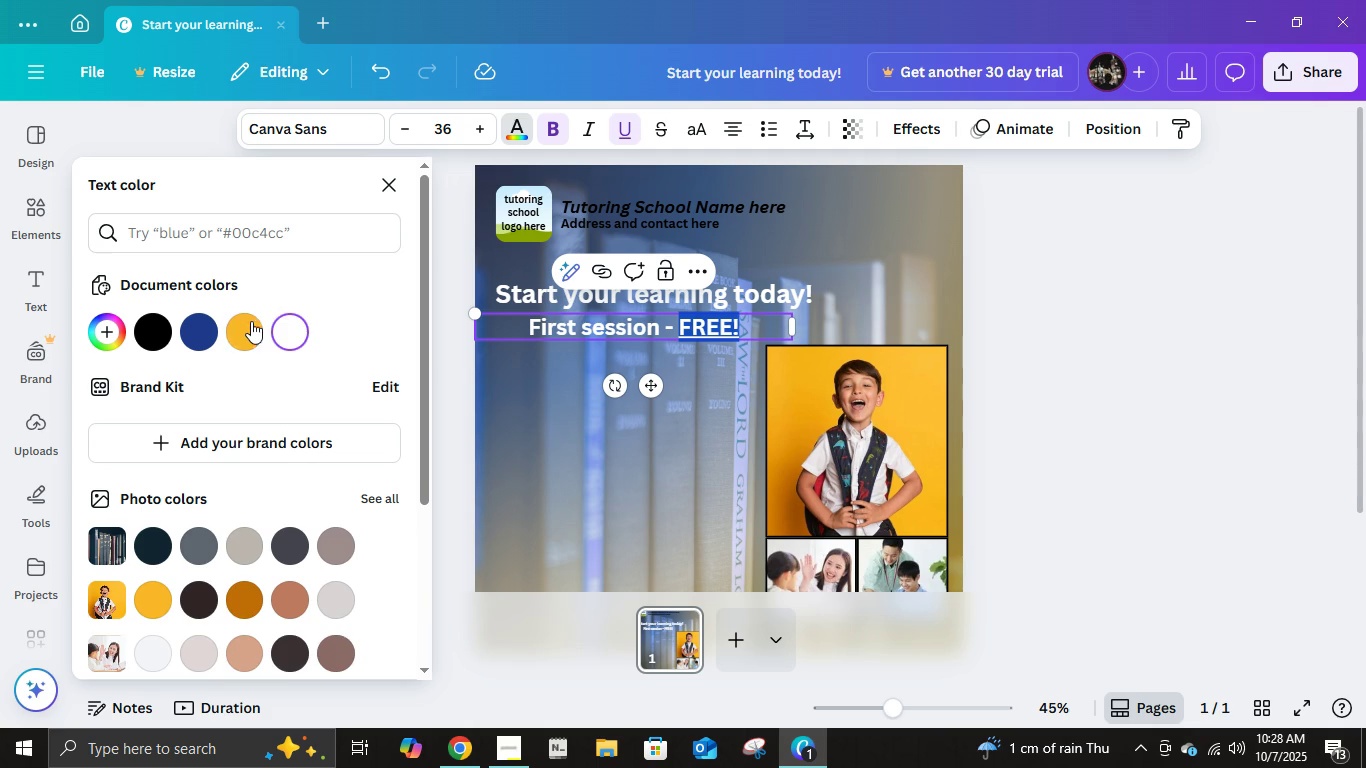 
left_click([251, 321])
 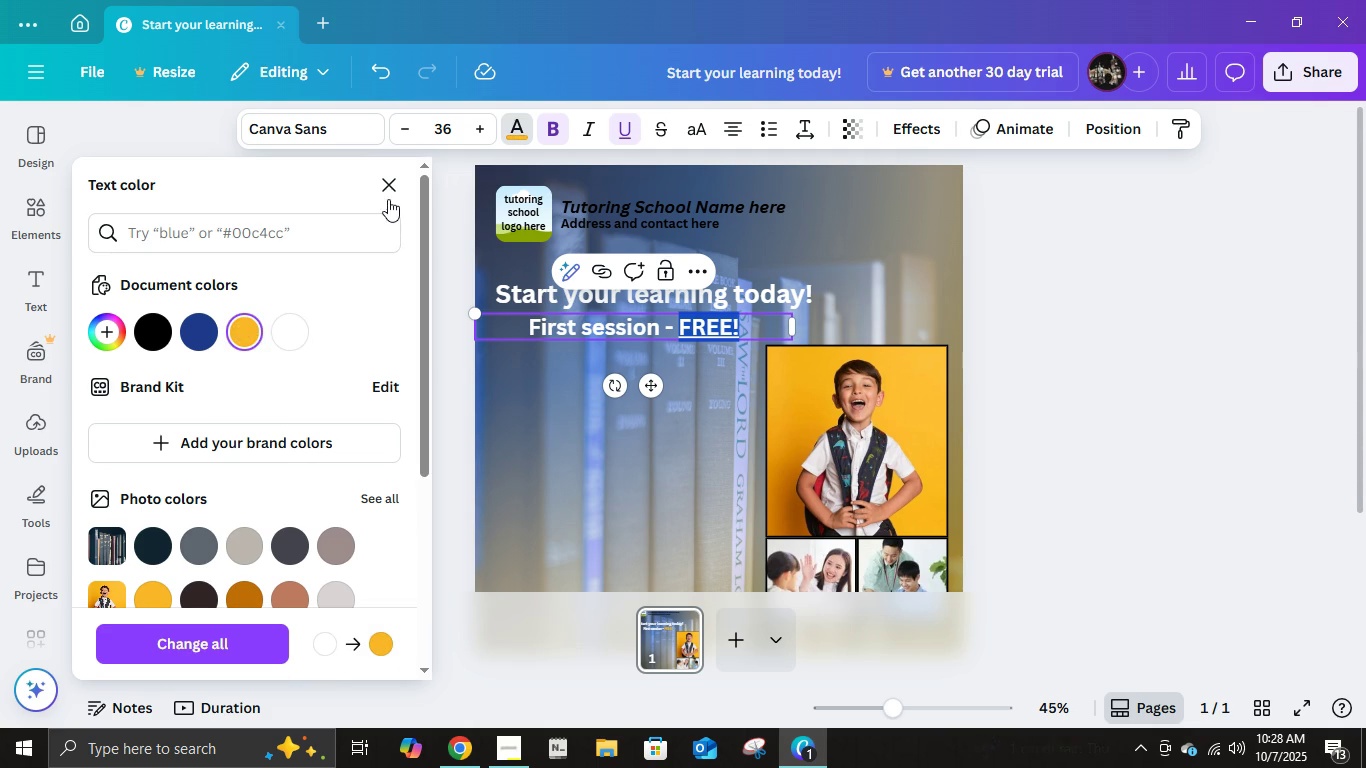 
left_click([388, 191])
 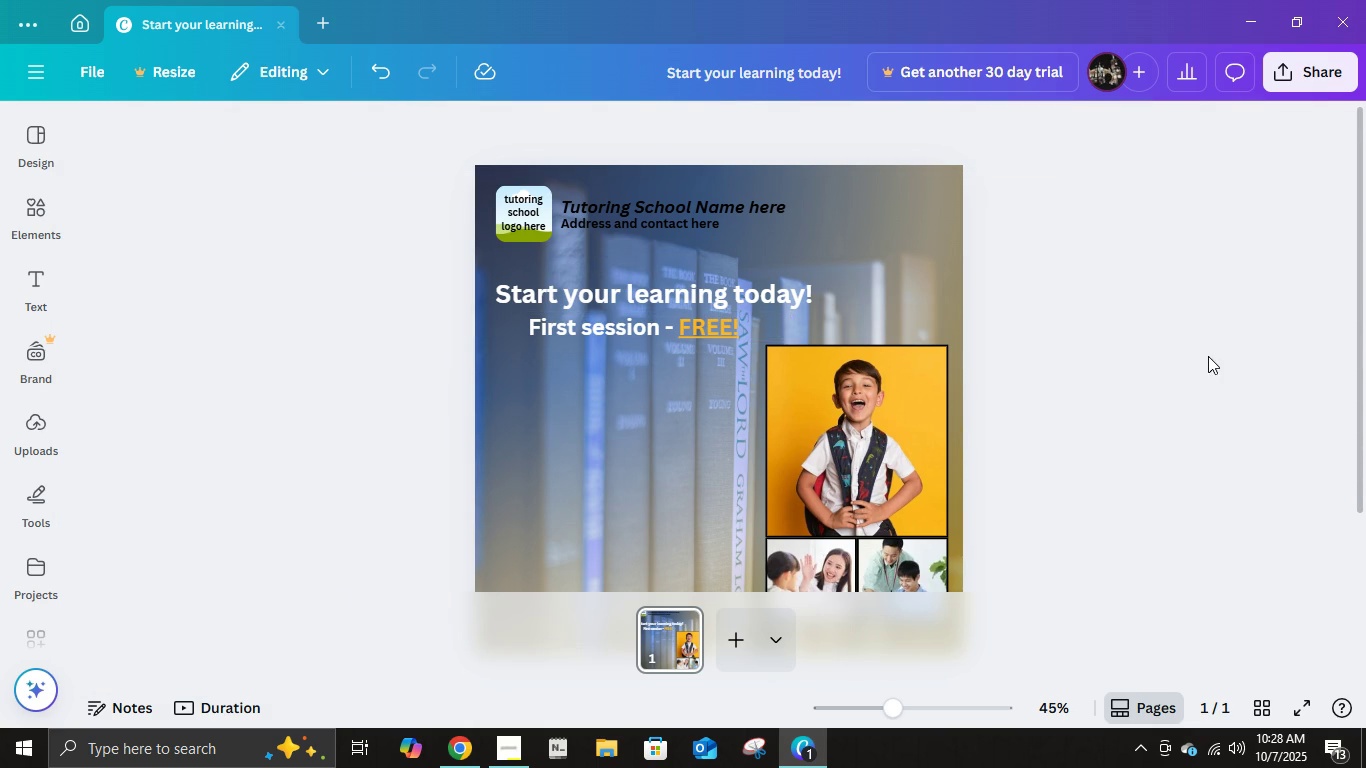 
left_click([1208, 356])
 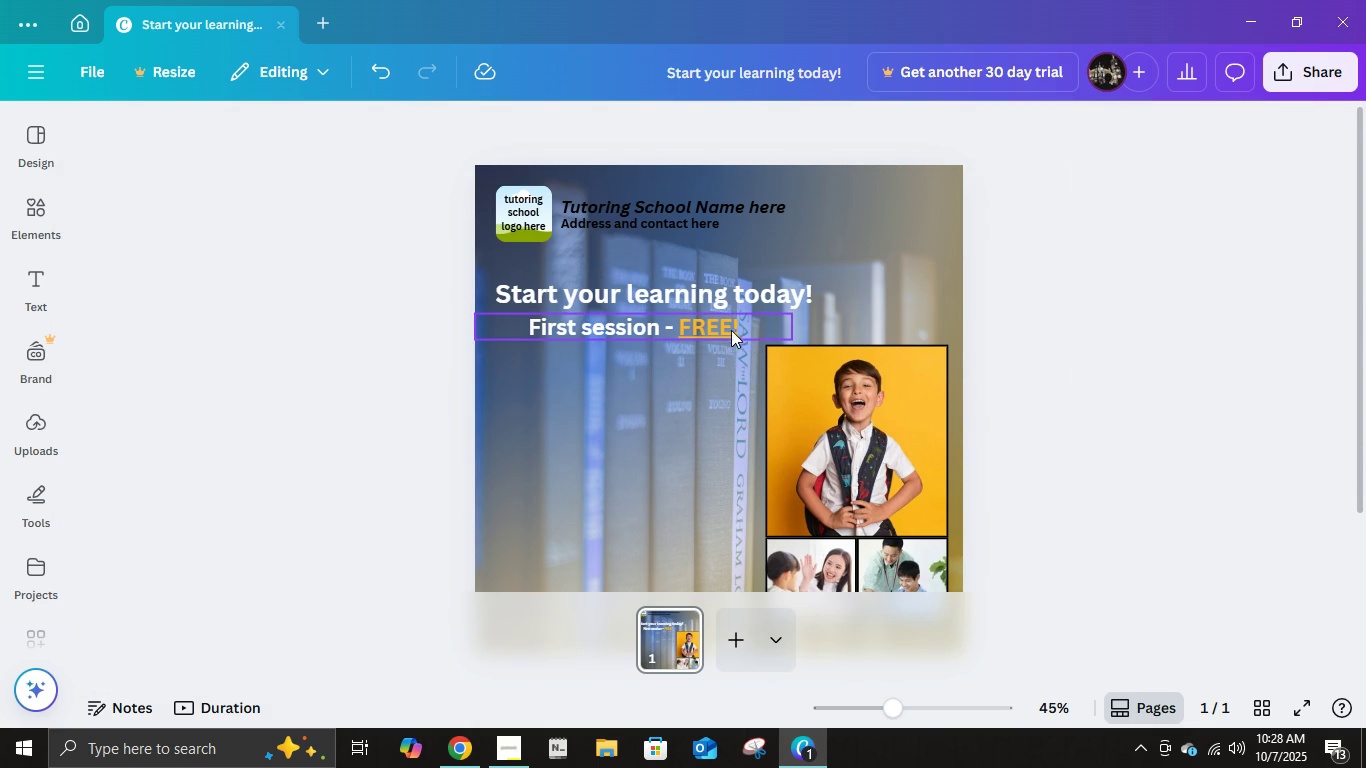 
left_click([724, 325])